 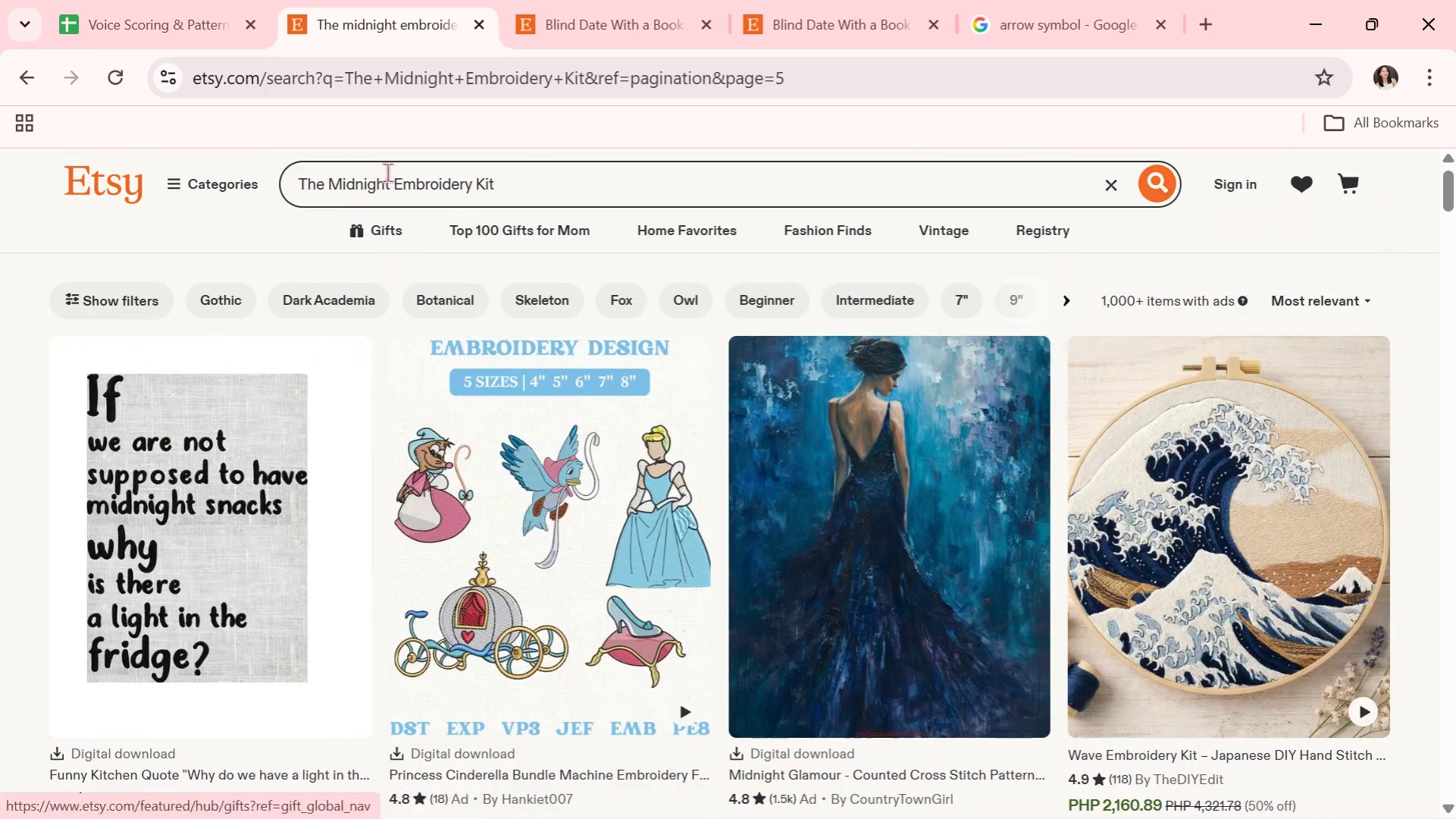 
left_click_drag(start_coordinate=[543, 184], to_coordinate=[0, 290])
 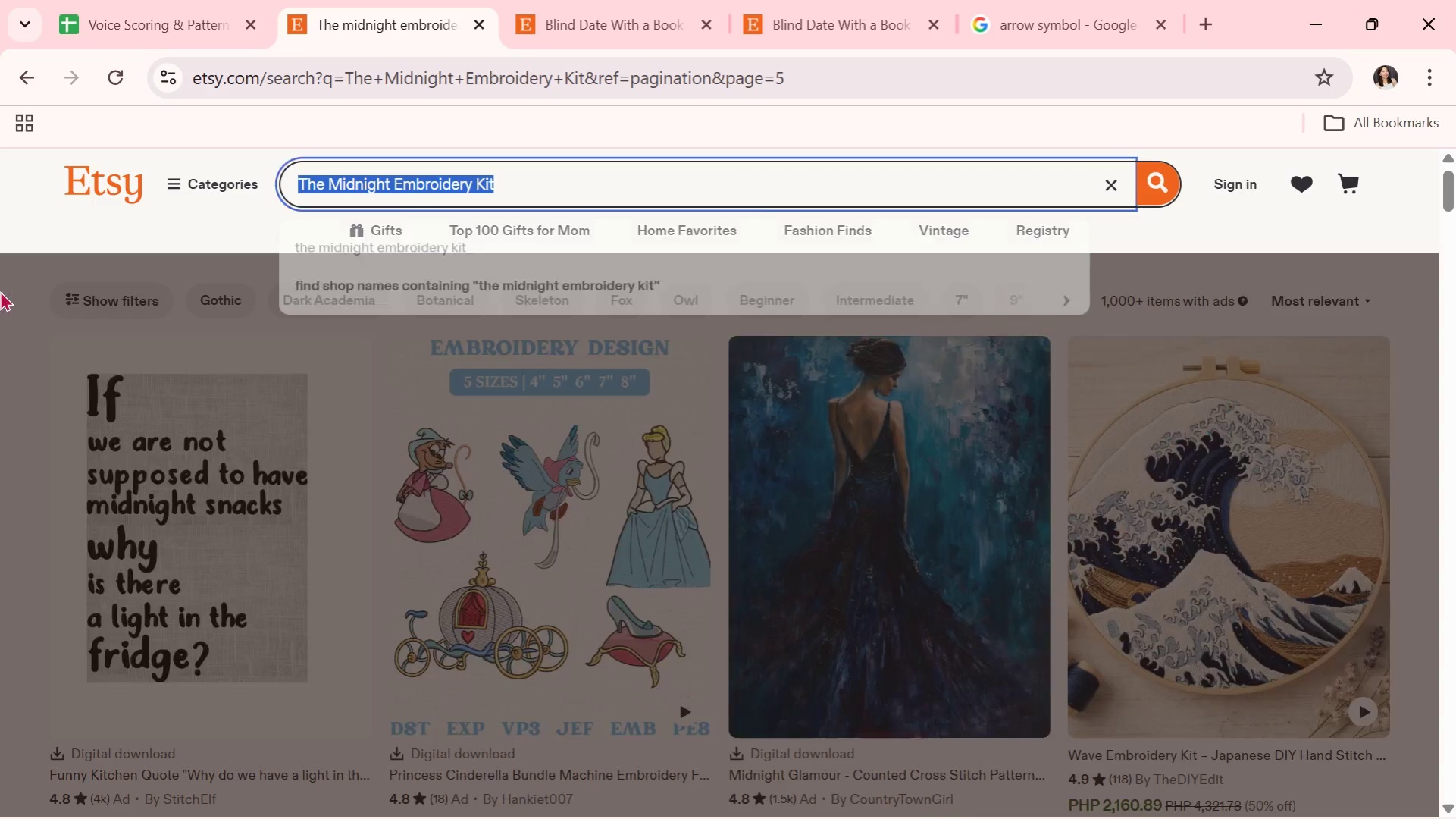 
key(Control+ControlLeft)
 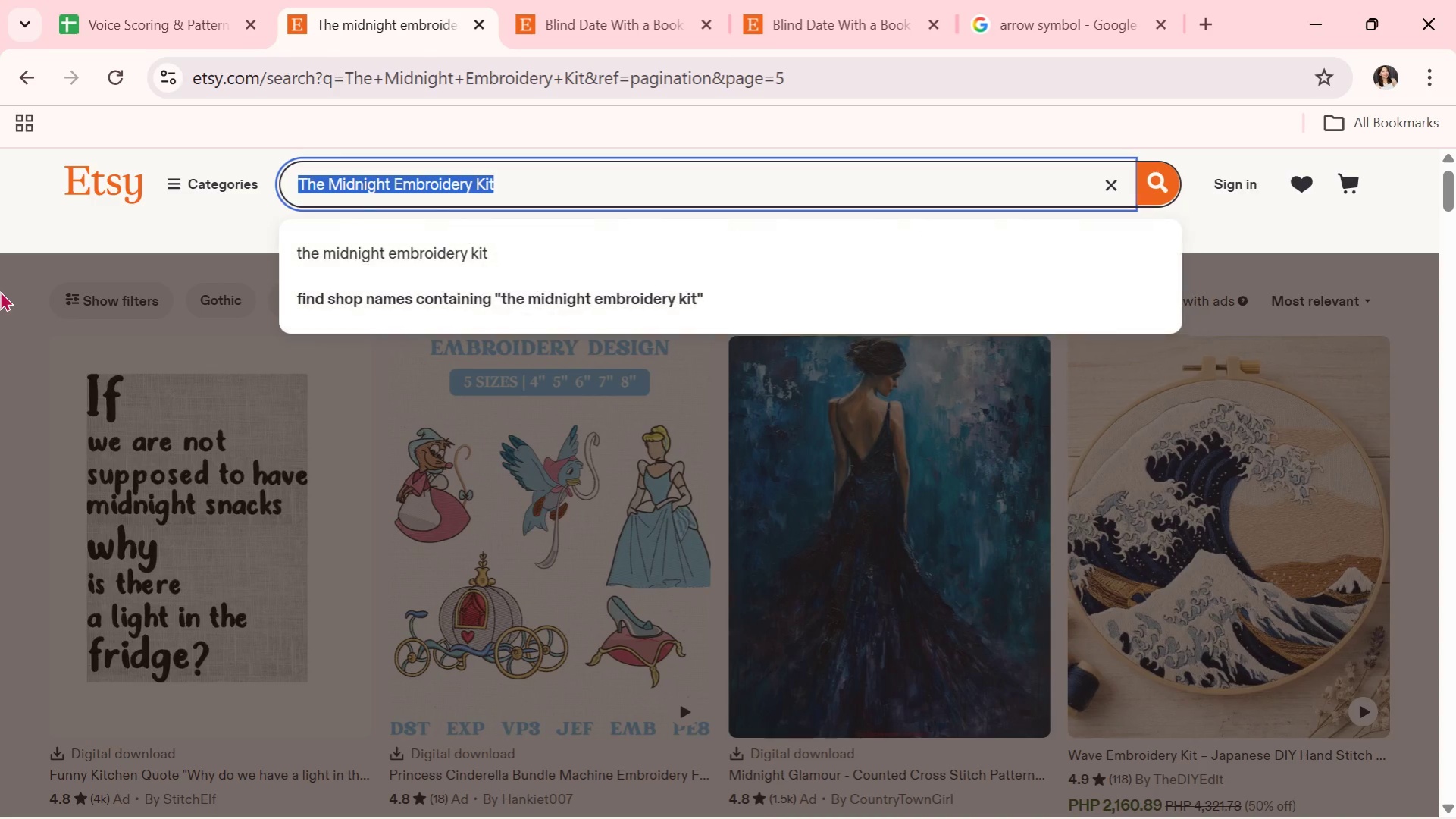 
key(Control+V)
 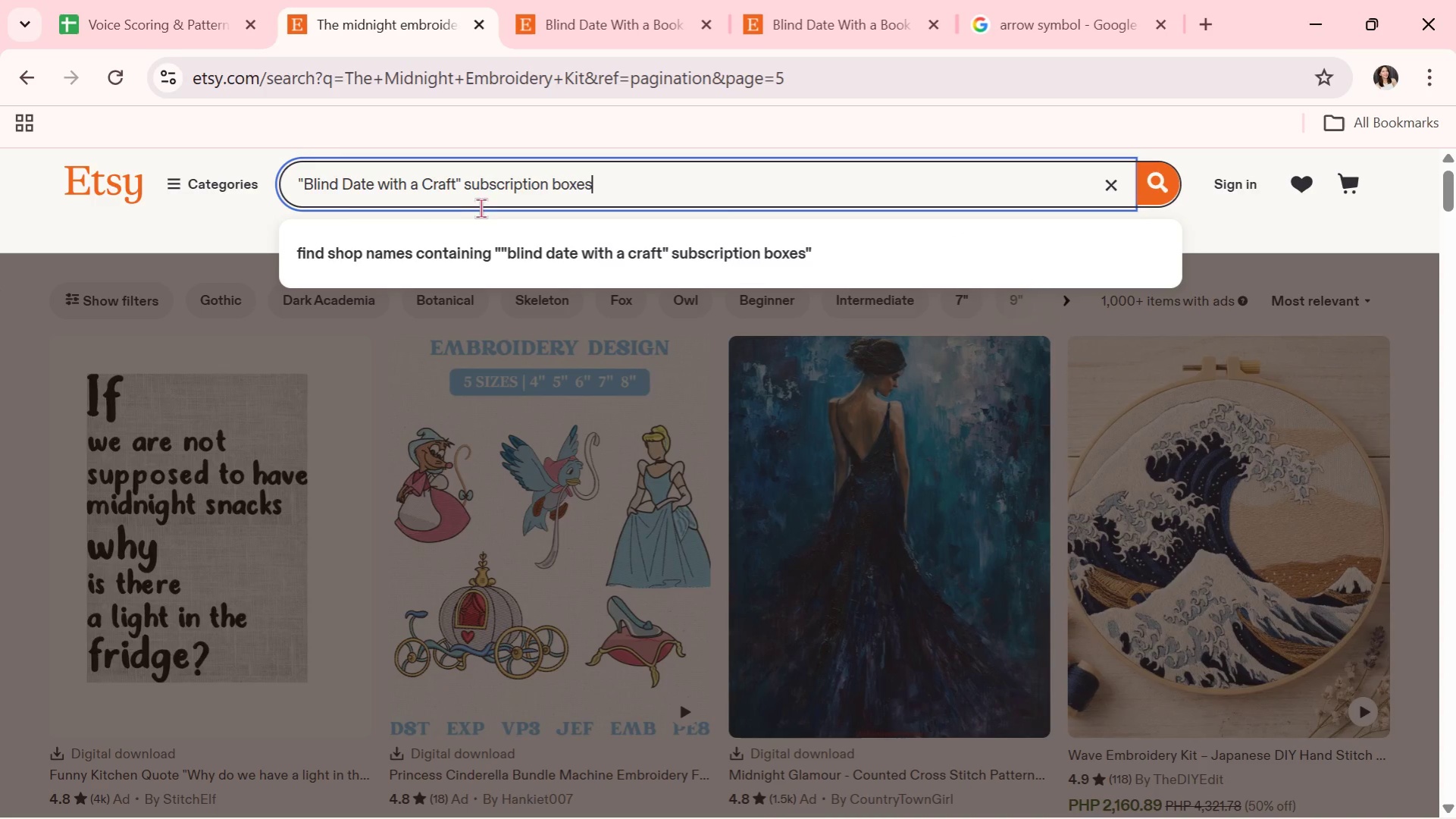 
key(Enter)
 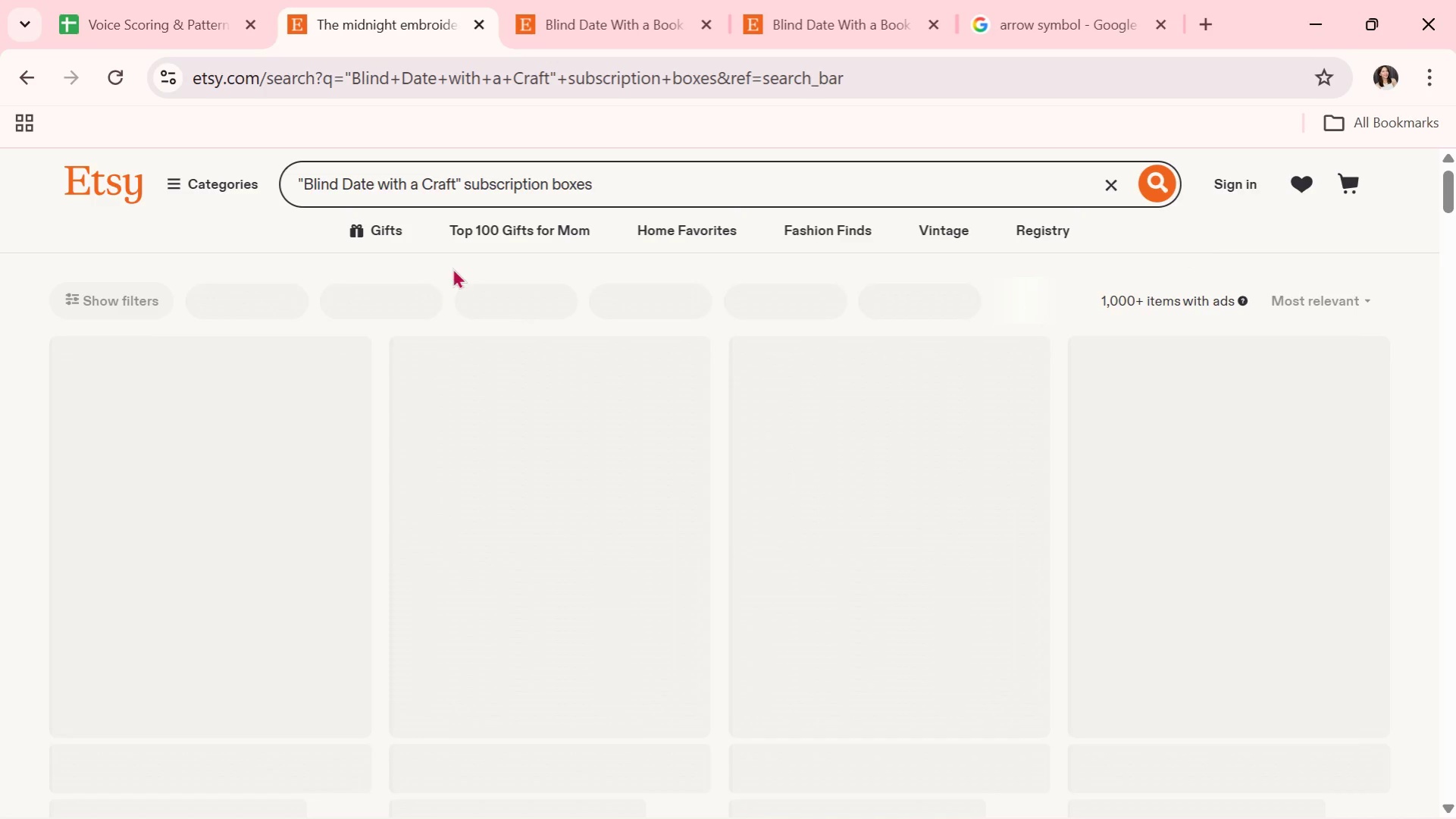 
key(Alt+AltLeft)
 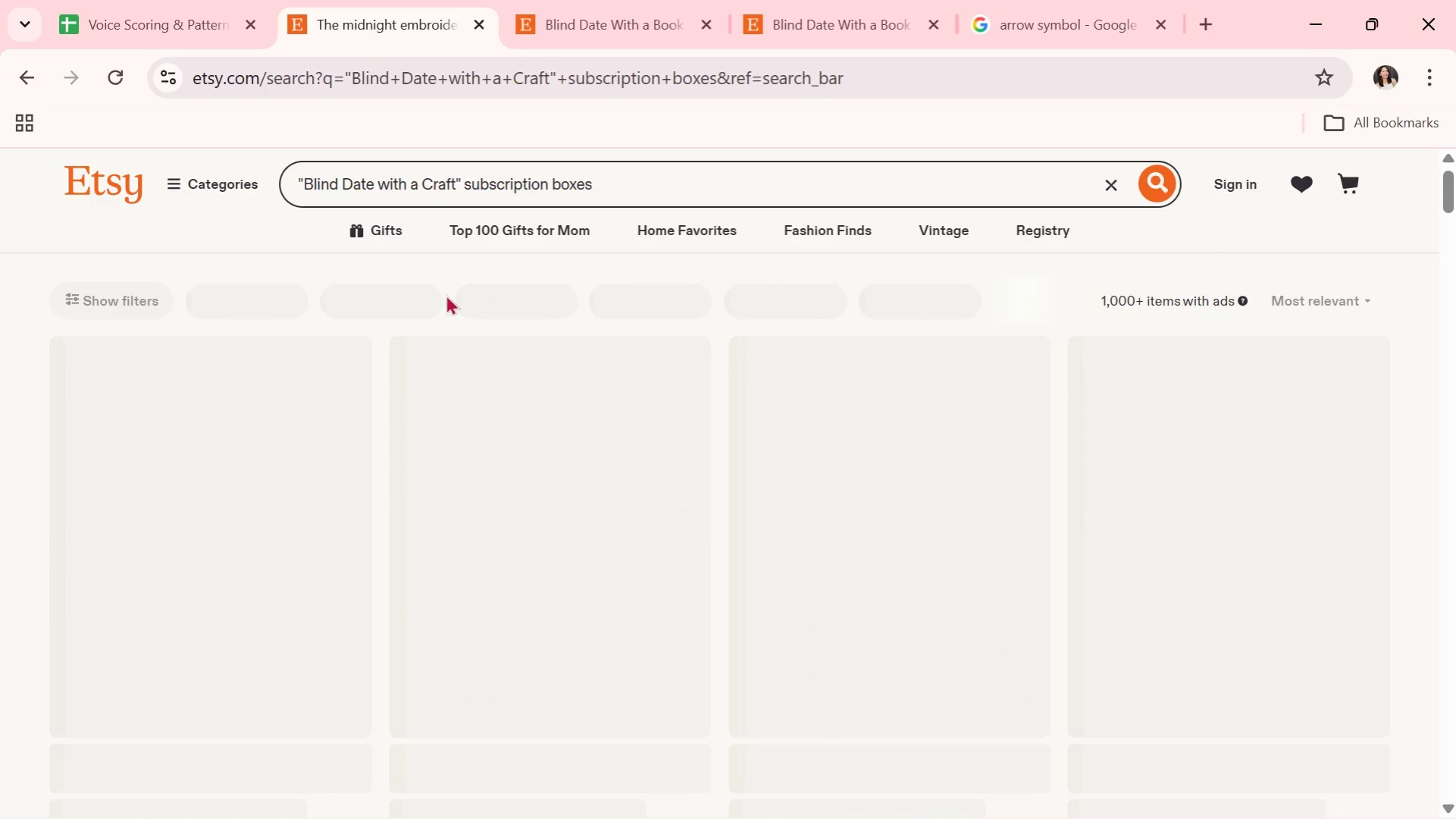 
key(Alt+Tab)